 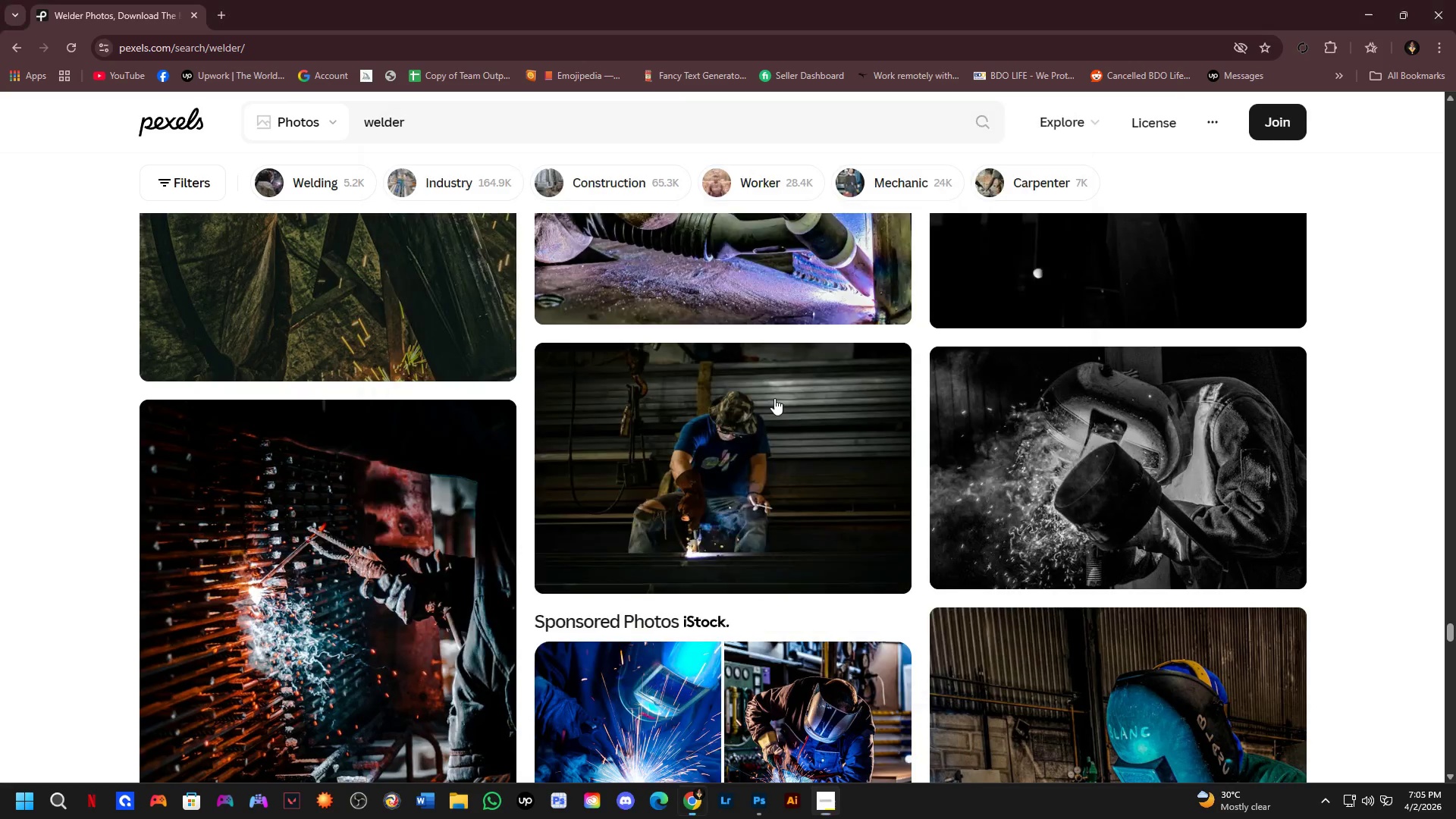 
key(Alt+Tab)
 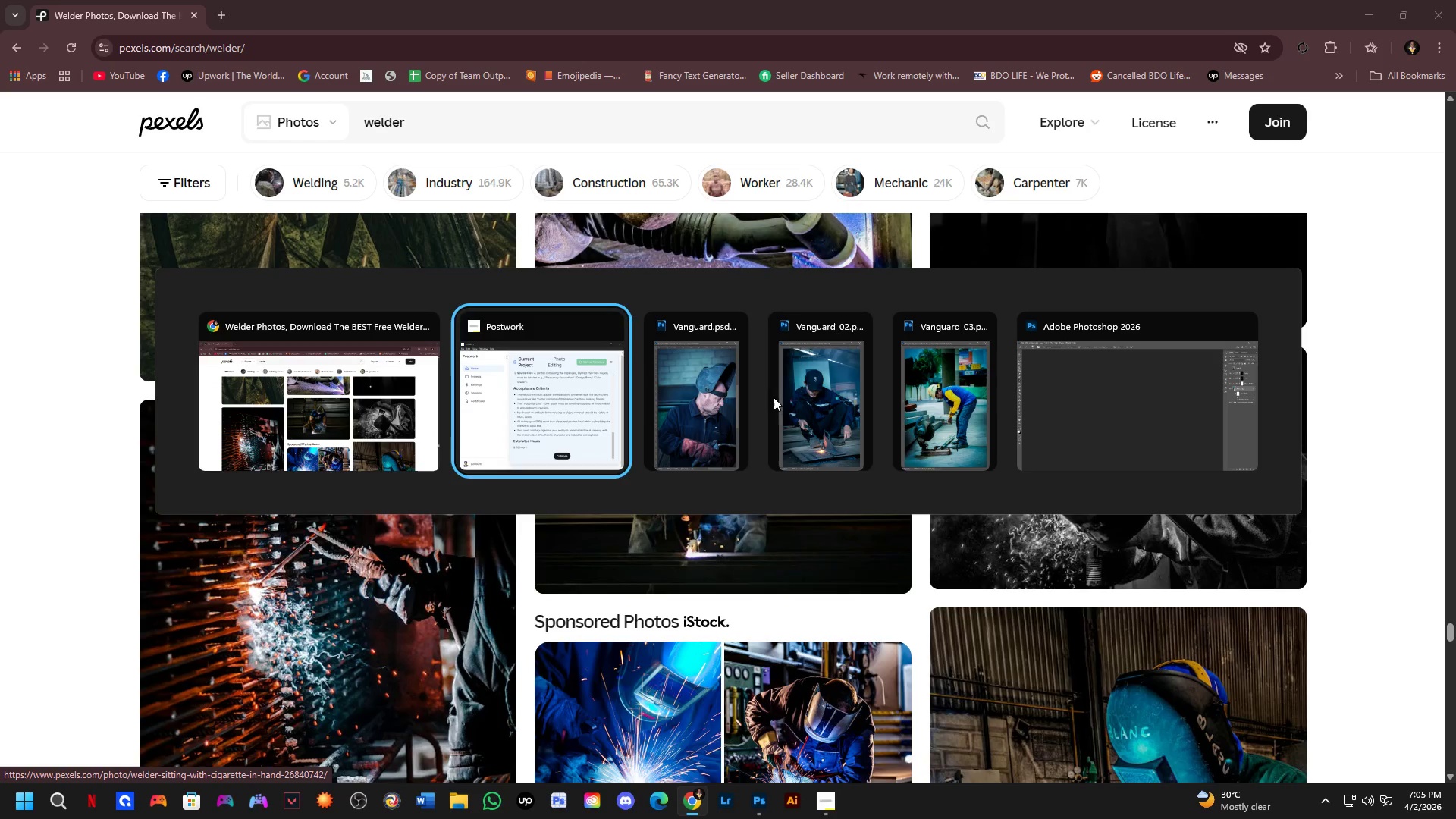 
key(Alt+Tab)
 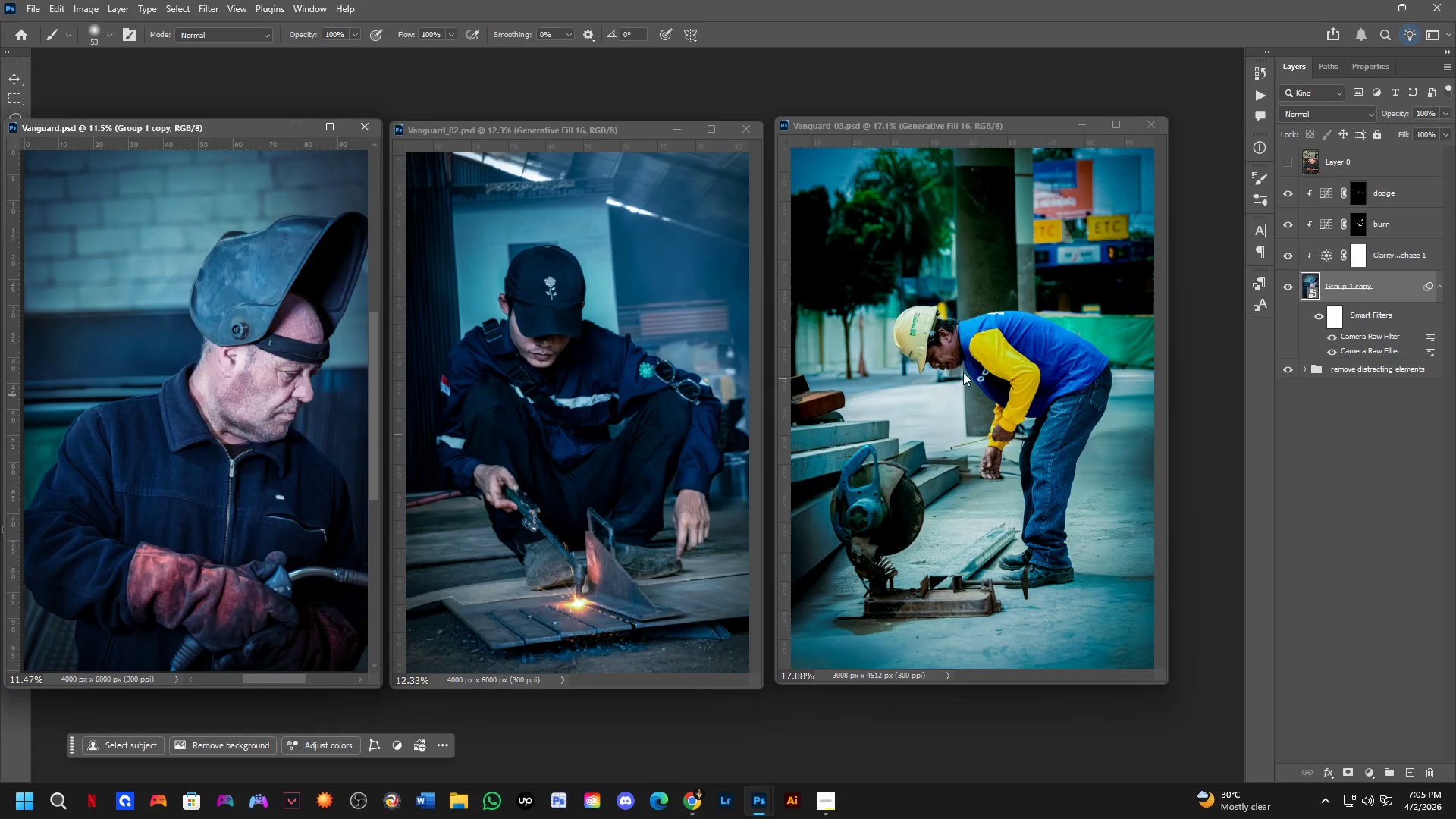 
hold_key(key=ControlLeft, duration=0.47)
left_click([968, 349])
 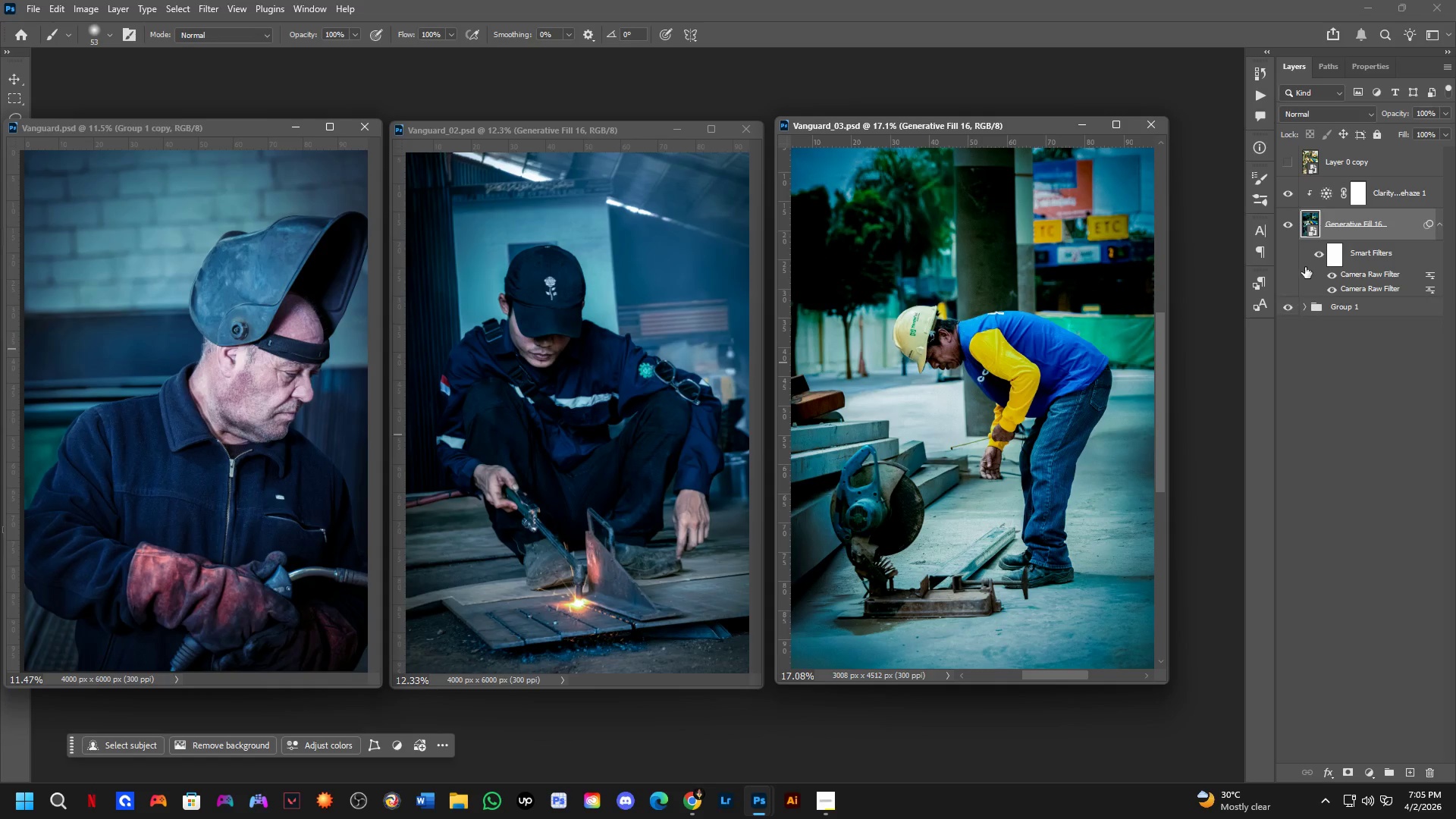 
left_click([1315, 259])
 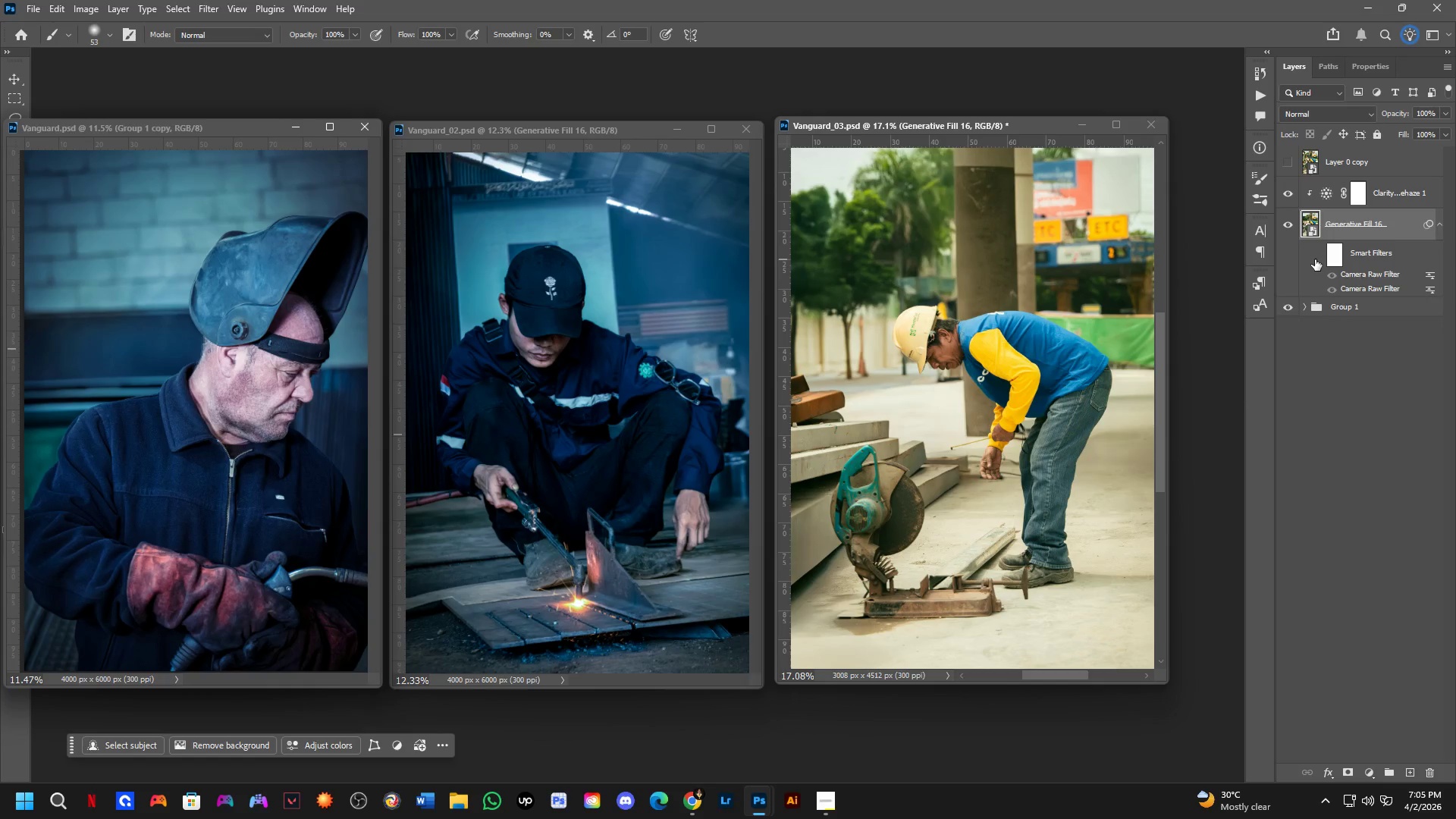 
left_click([1315, 259])
 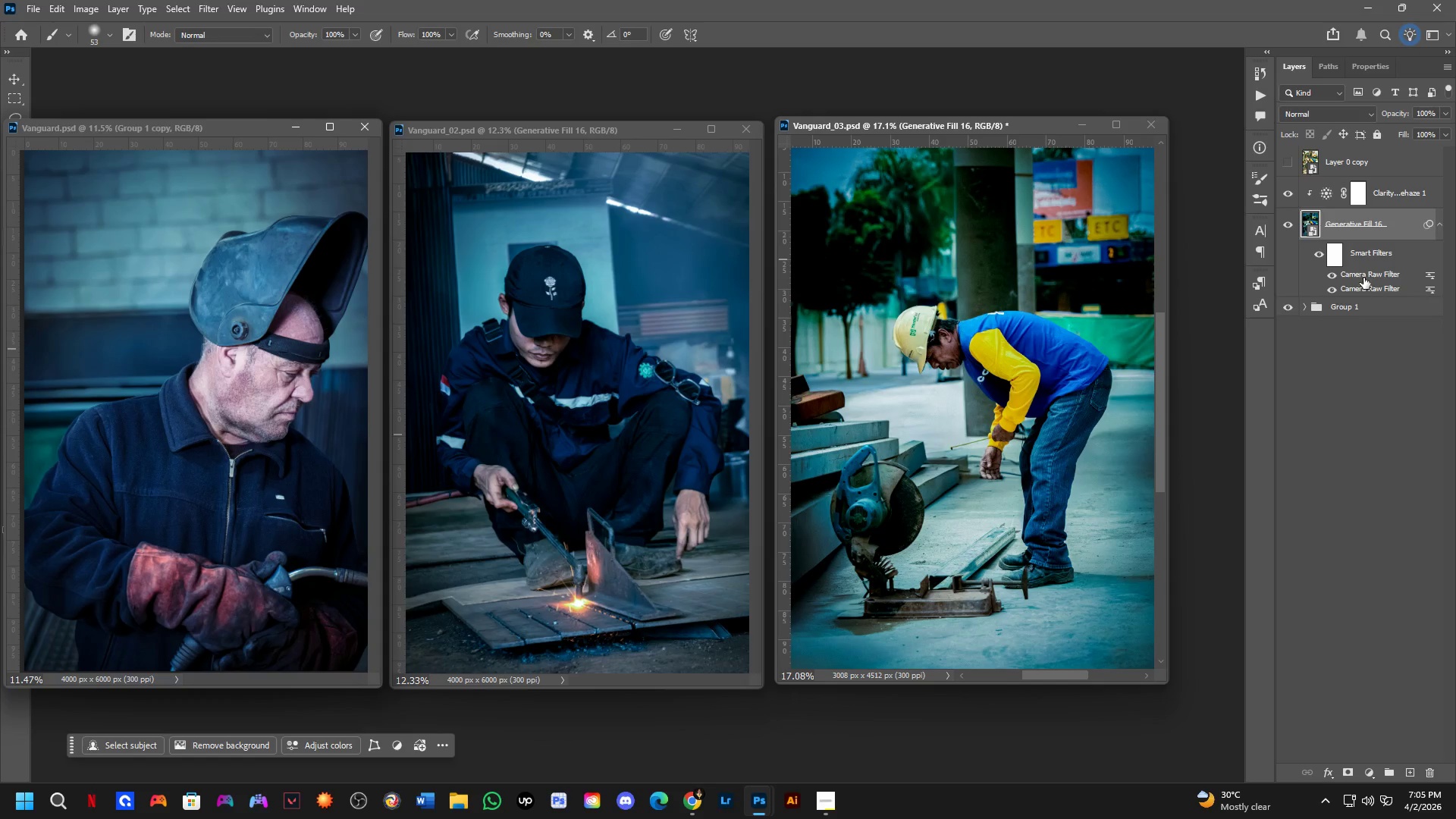 
double_click([1363, 275])
 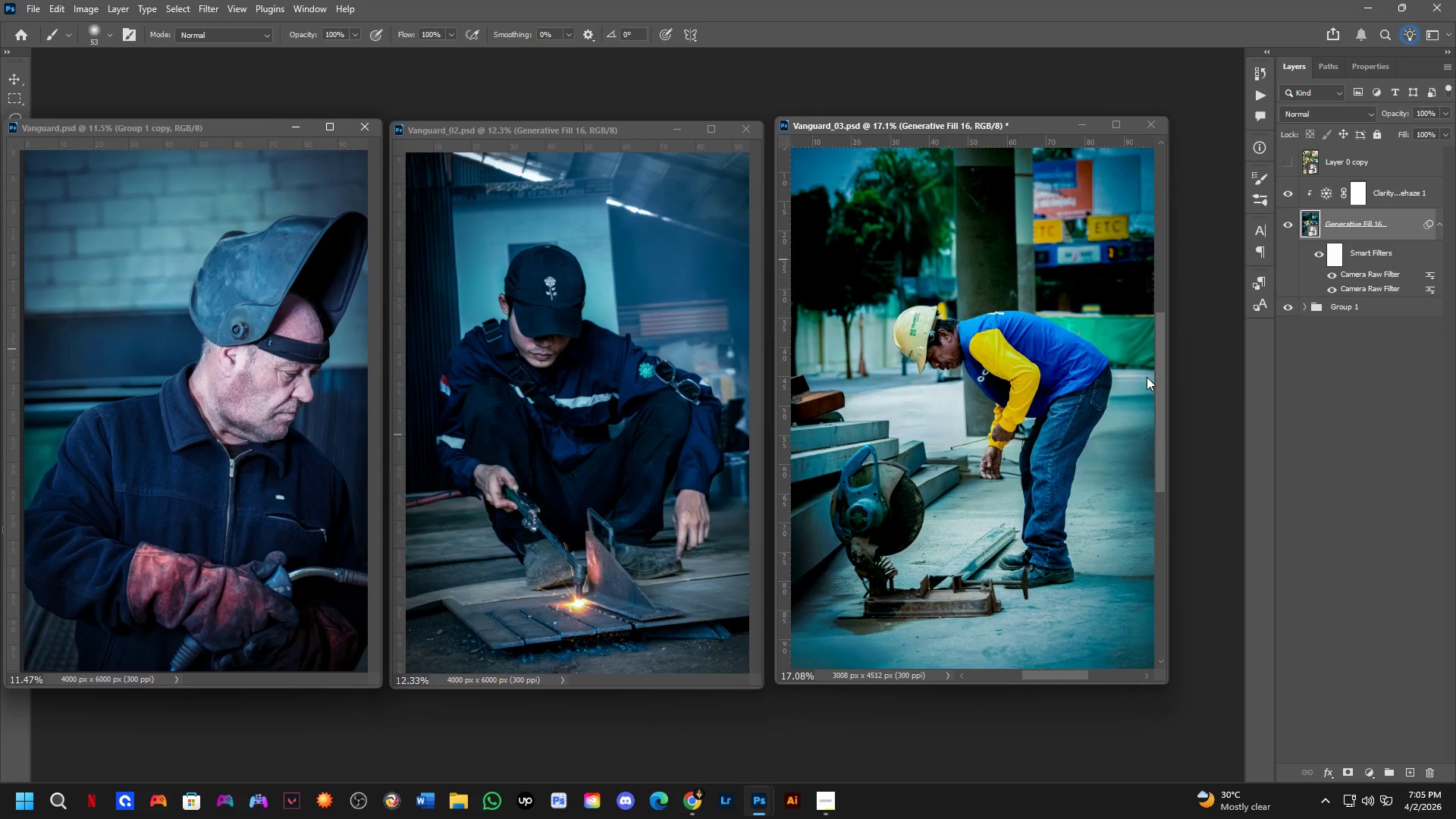 
key(Alt+AltLeft)
 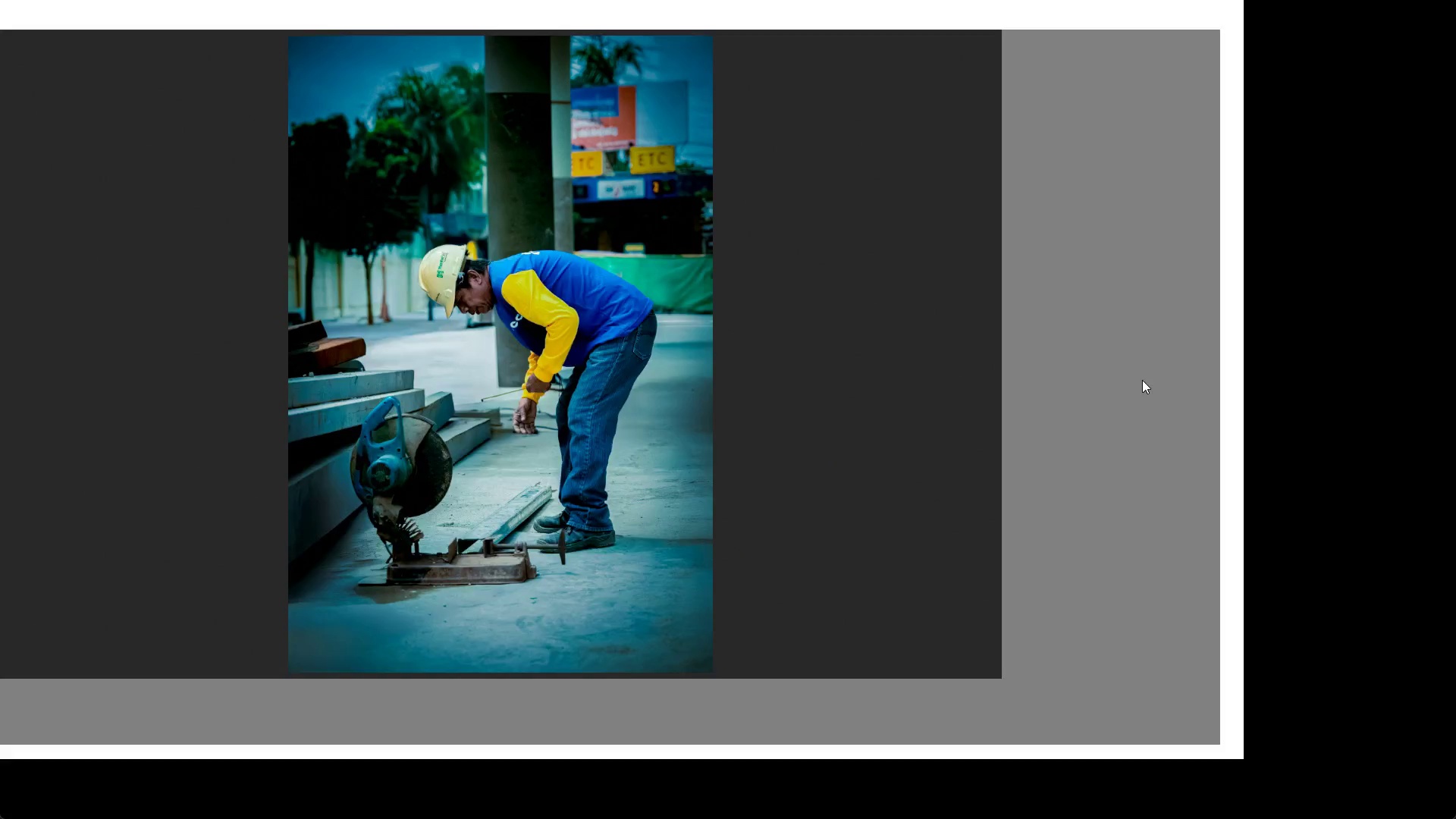 
key(Alt+Tab)
 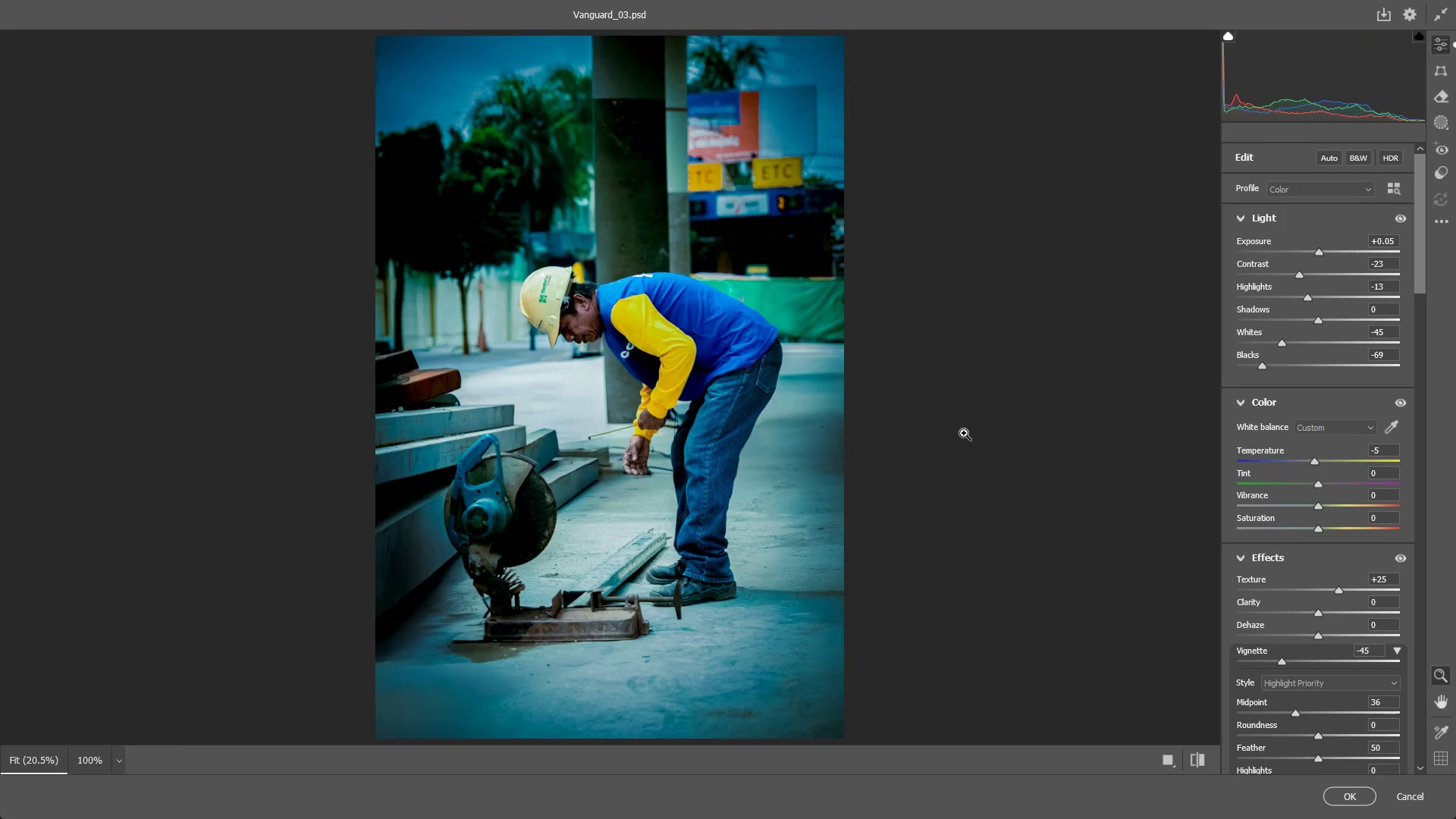 
key(Alt+AltLeft)
 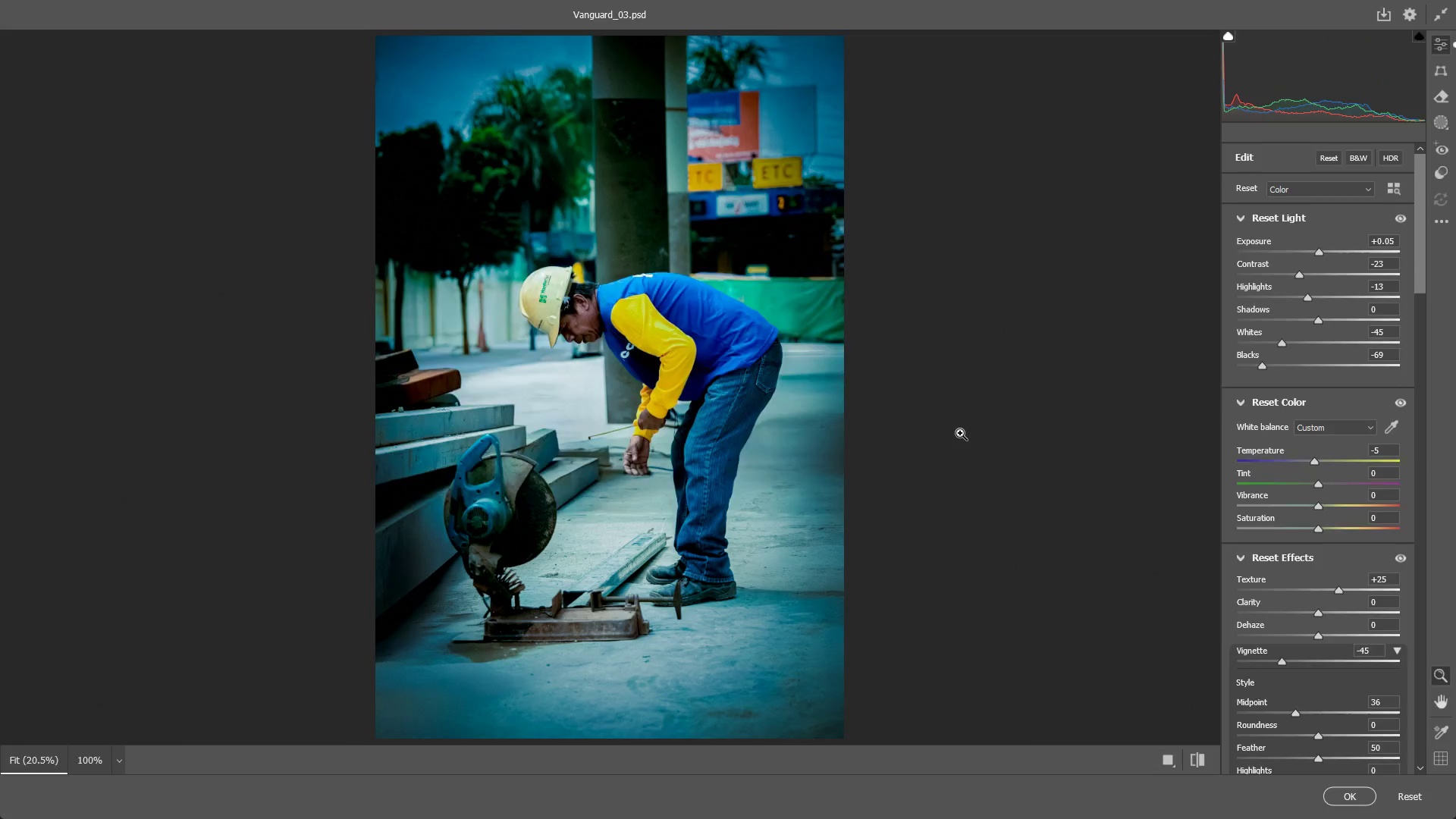 
key(Alt+Tab)
 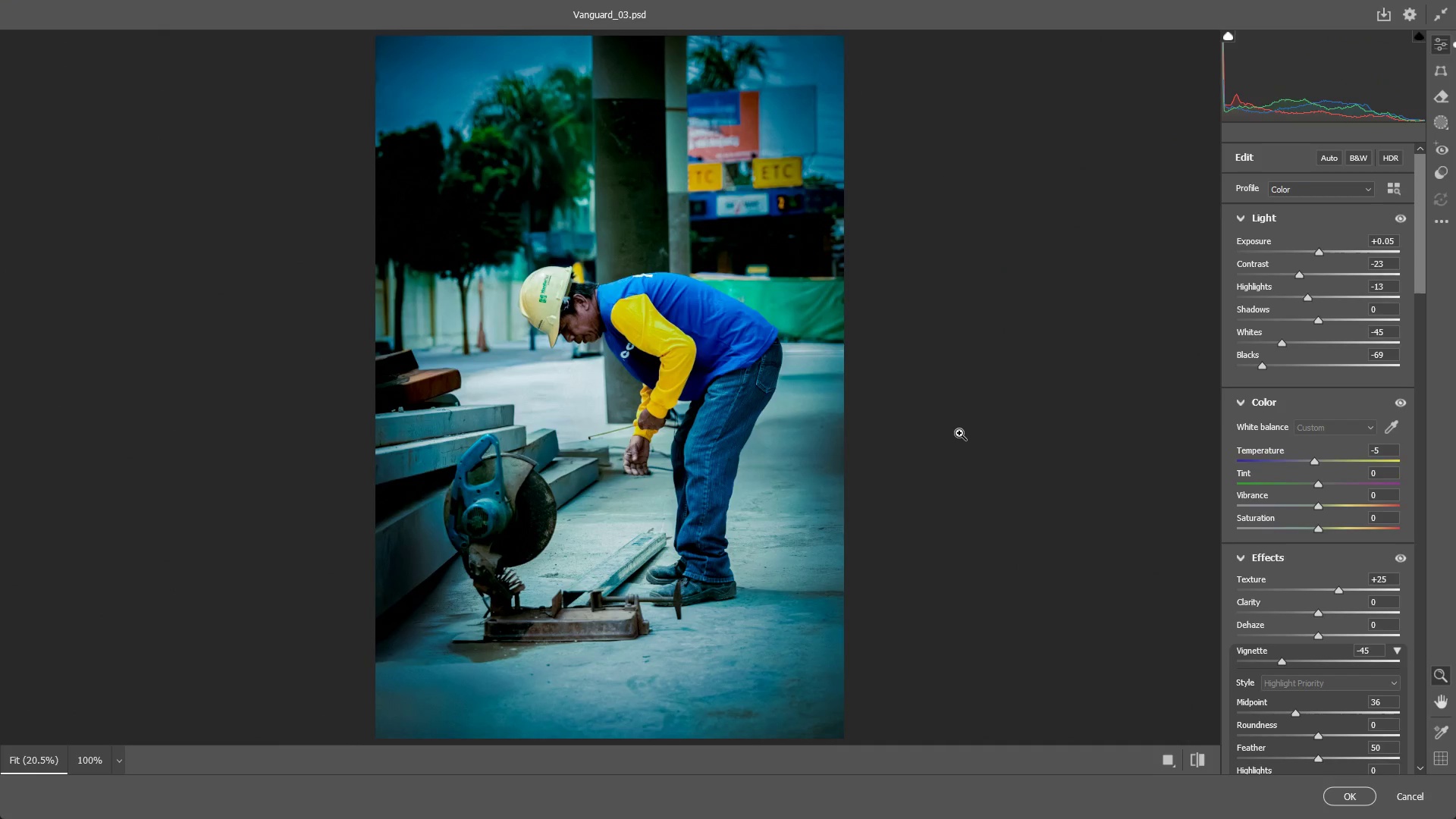 
key(Alt+Tab)
 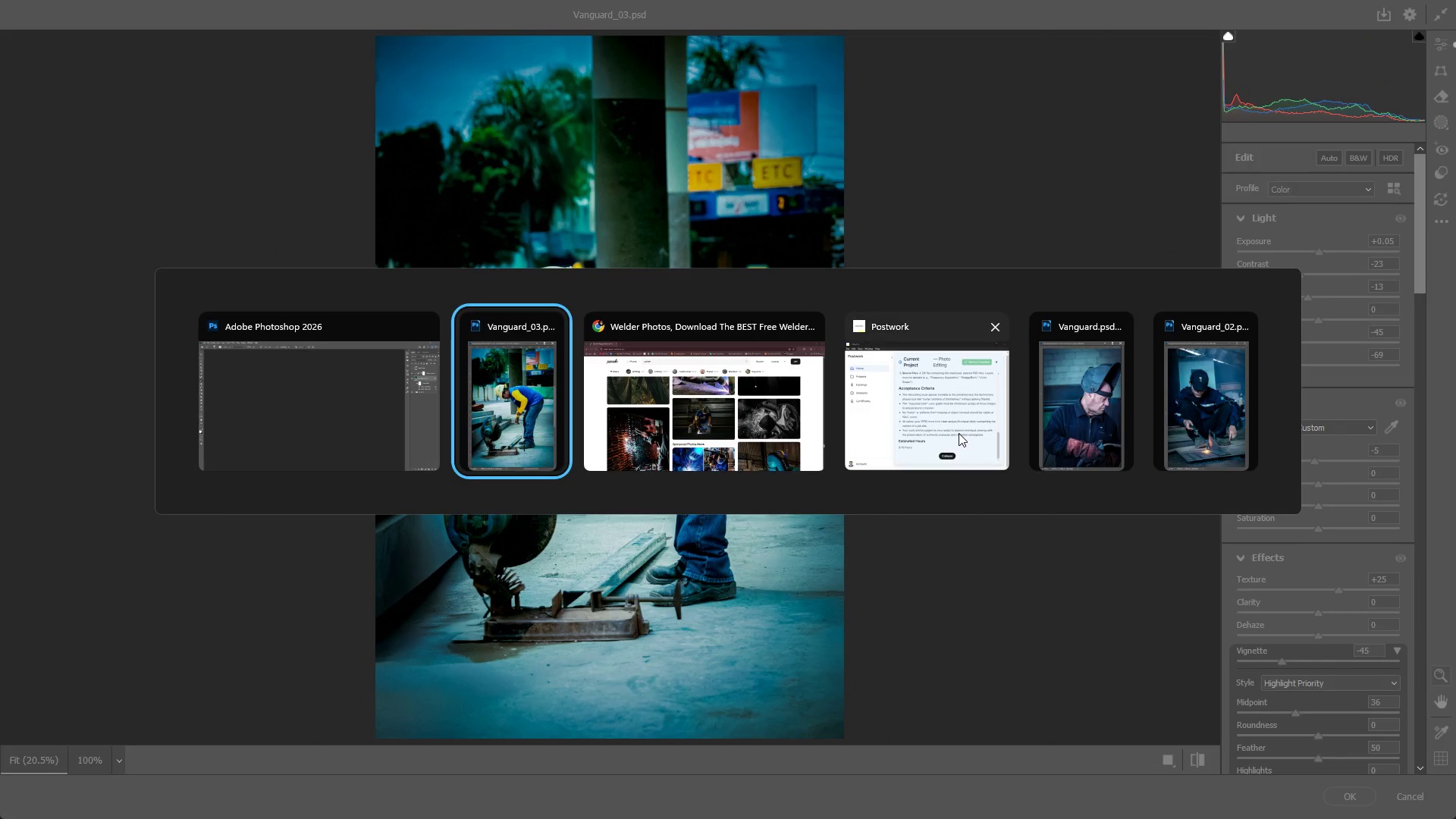 
key(Alt+Tab)
 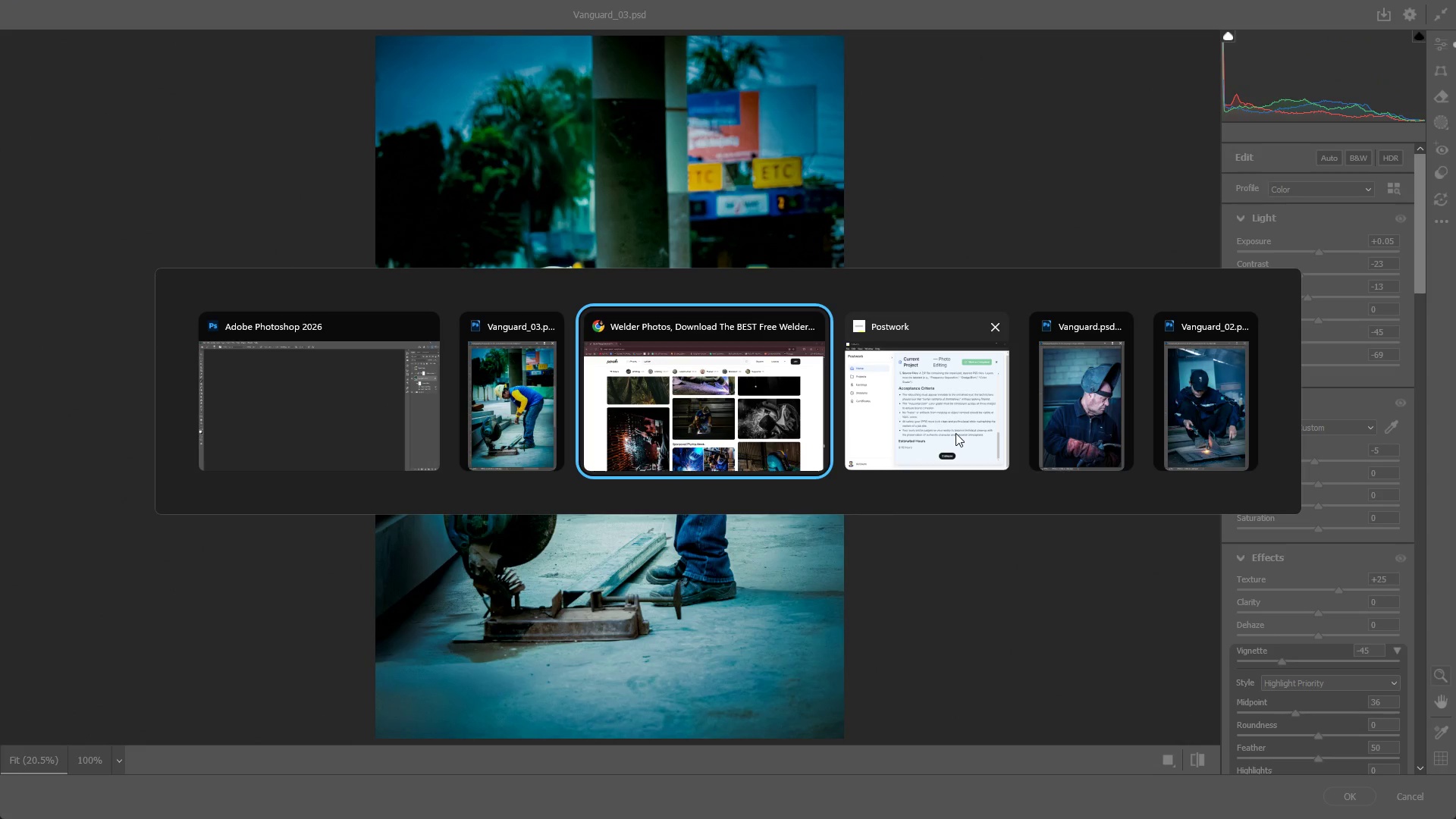 
key(Alt+Tab)